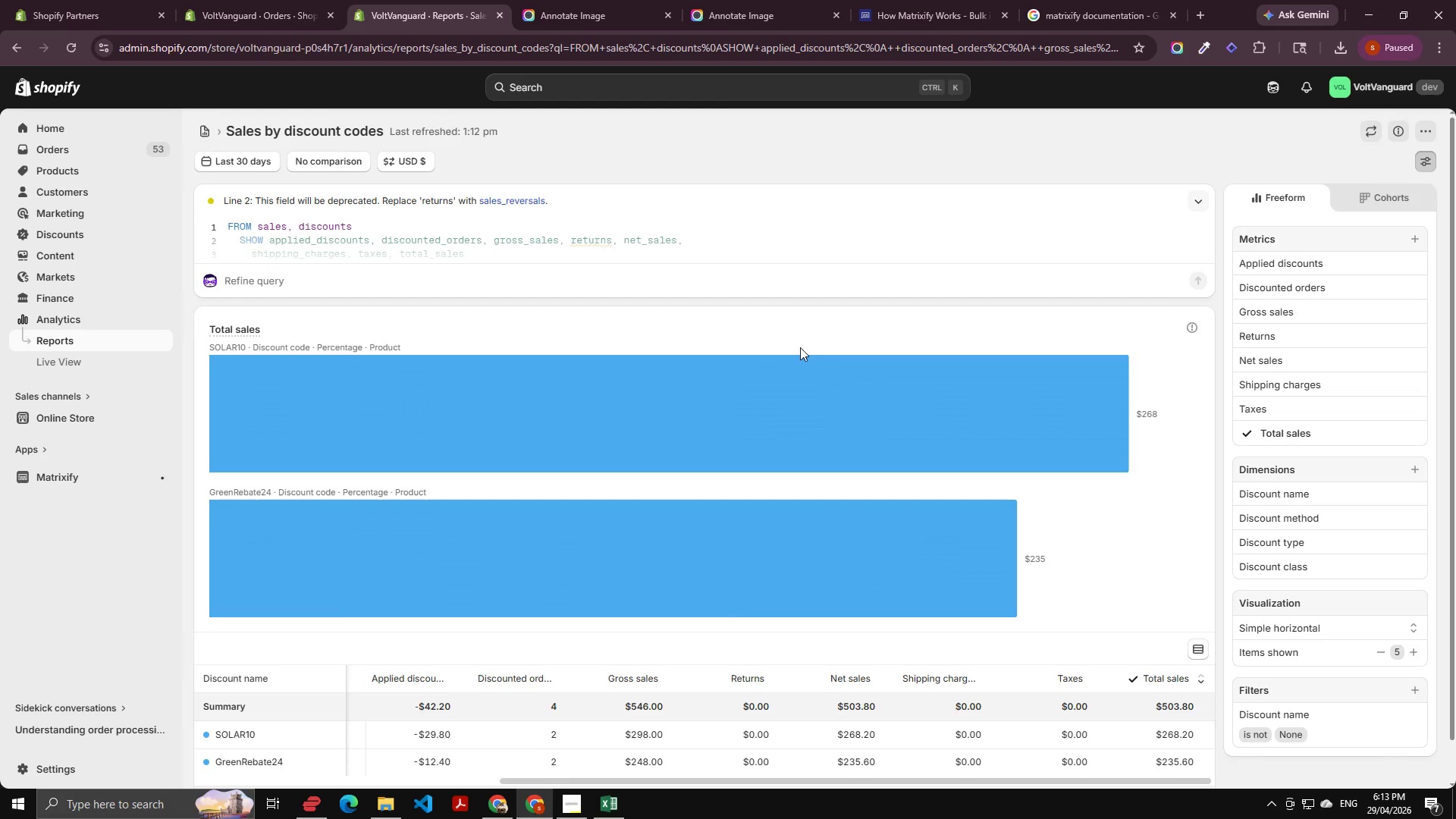 
wait(8.48)
 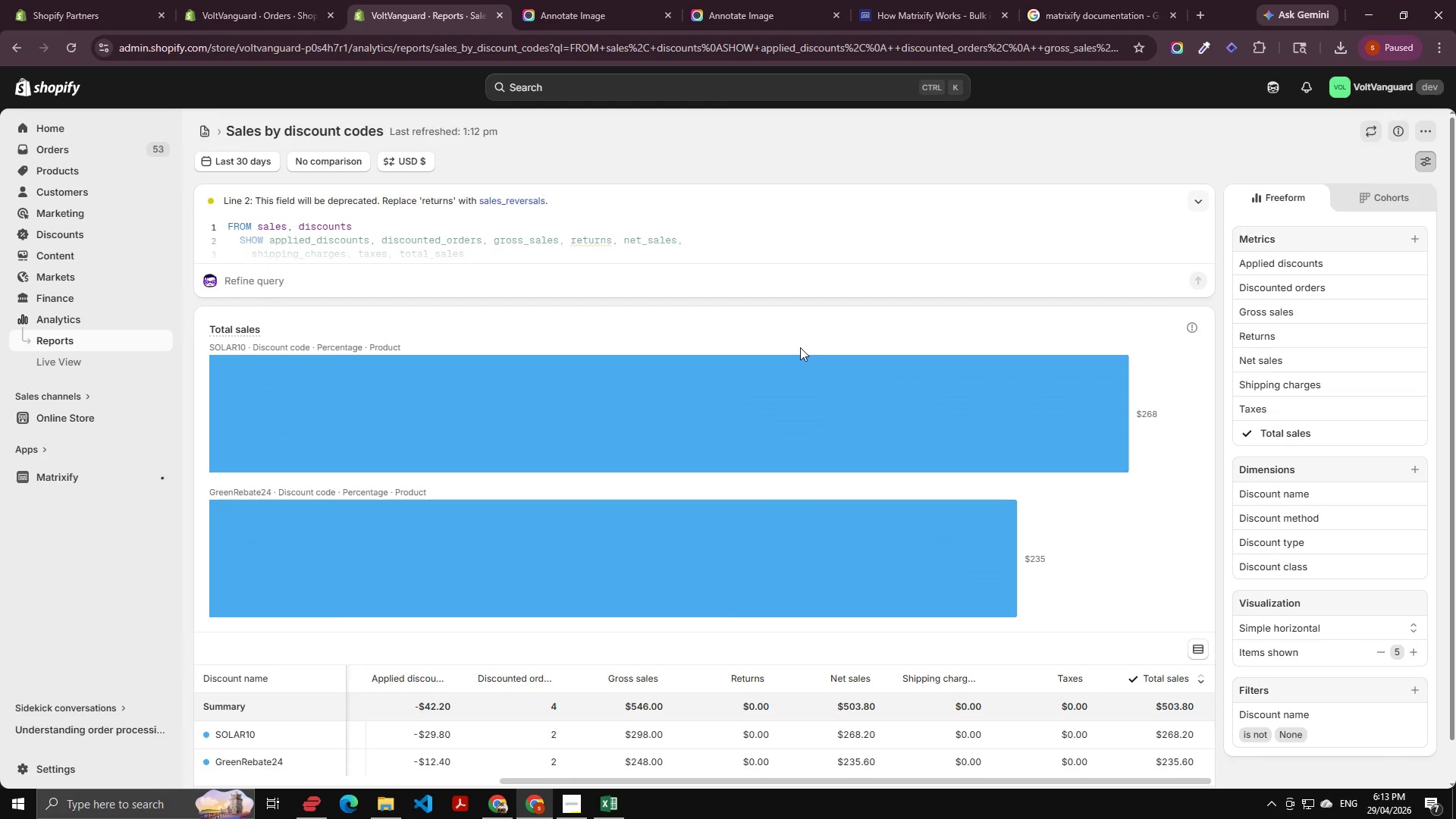 
left_click([1176, 41])
 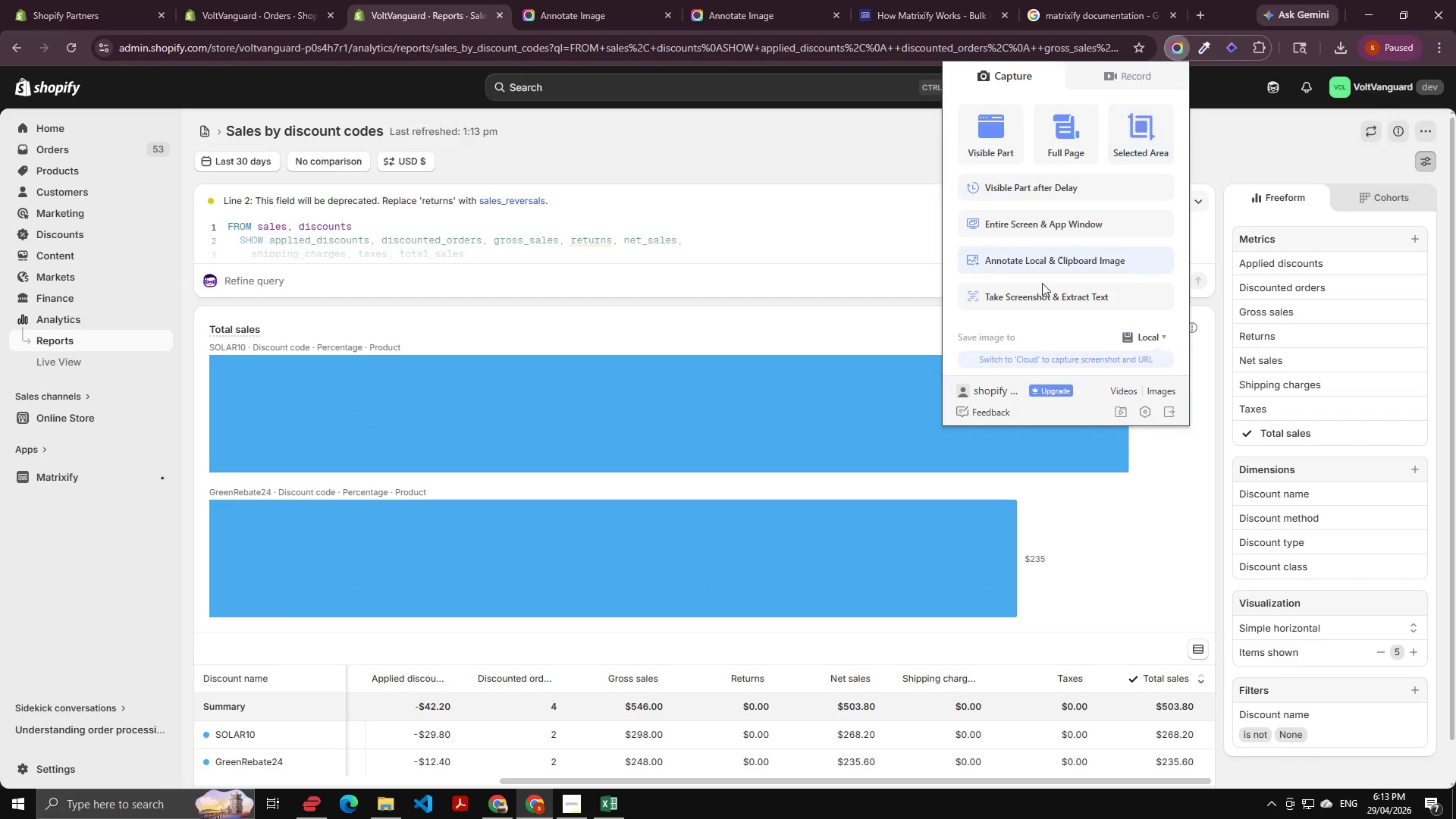 
scroll: coordinate [806, 420], scroll_direction: down, amount: 2.0
 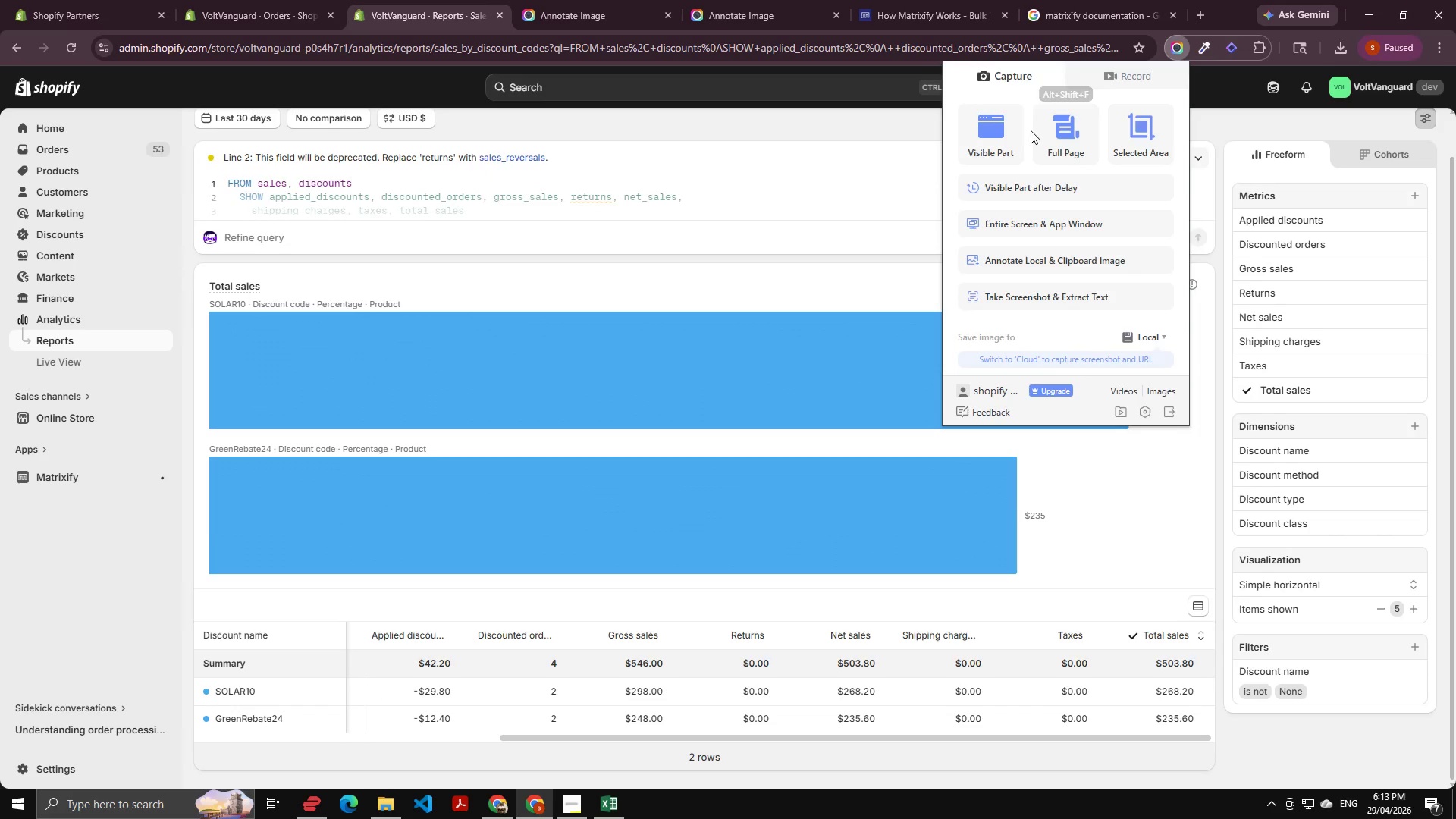 
left_click([1009, 127])
 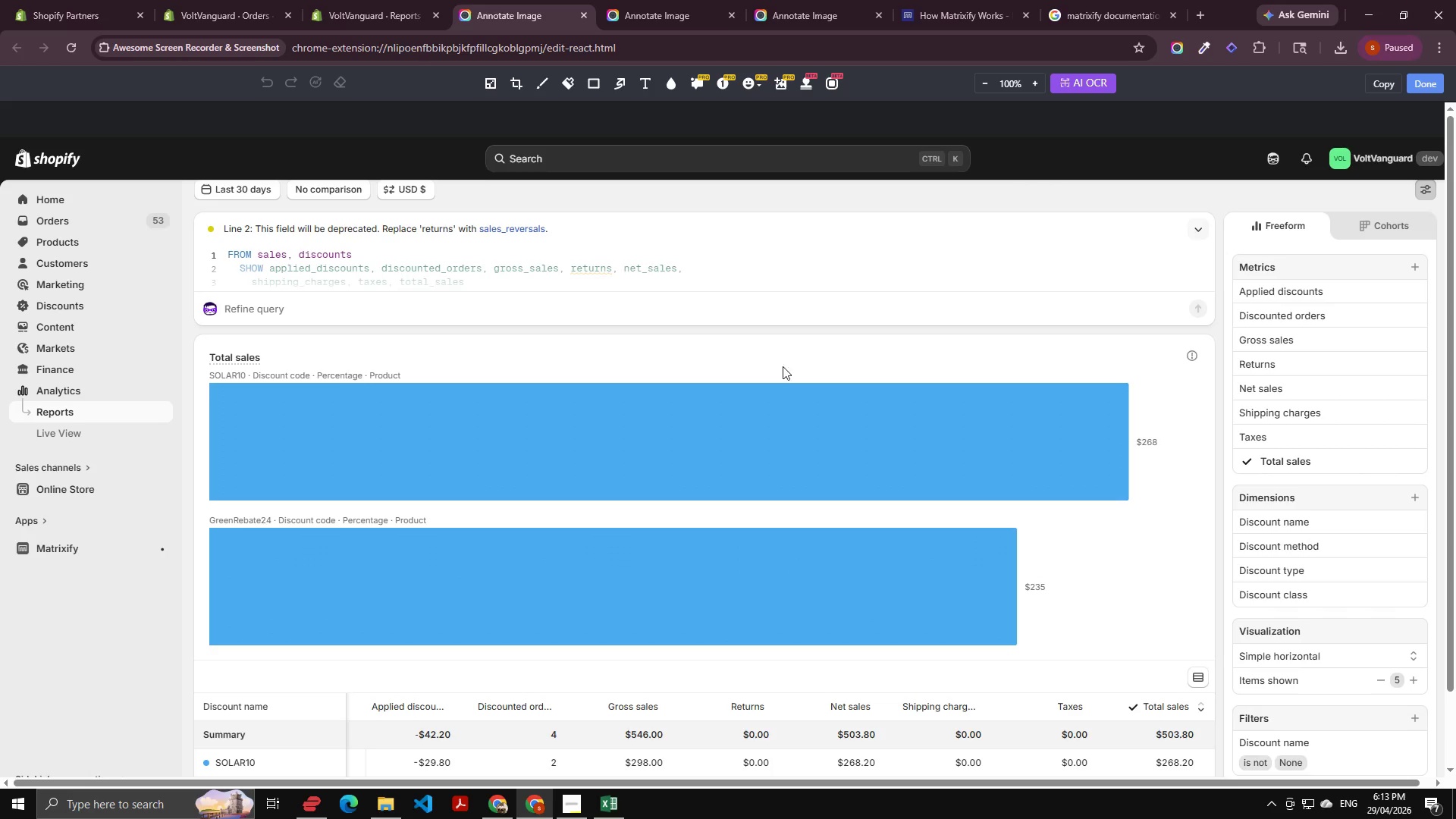 
scroll: coordinate [777, 363], scroll_direction: down, amount: 3.0
 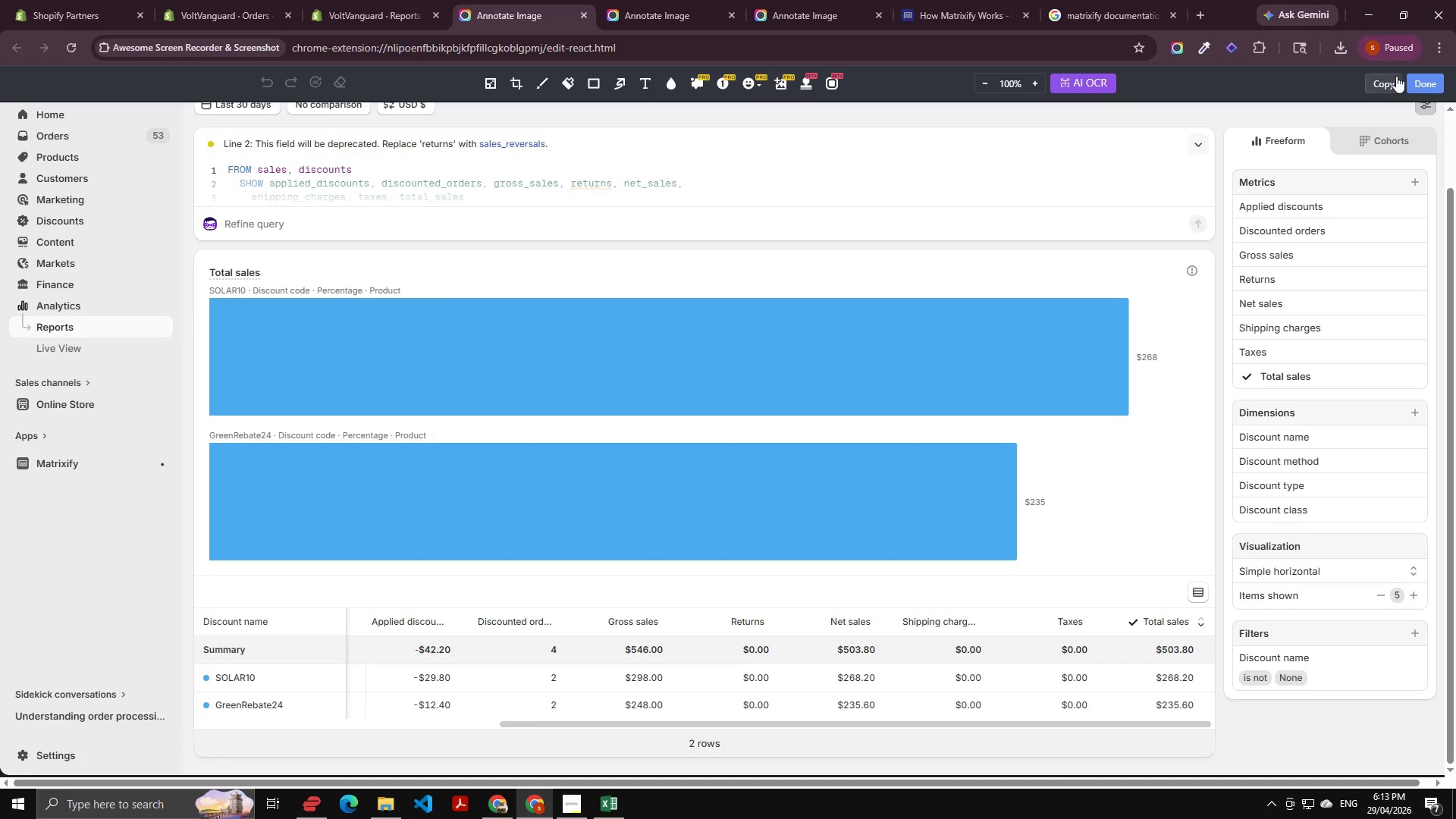 
left_click([1427, 82])
 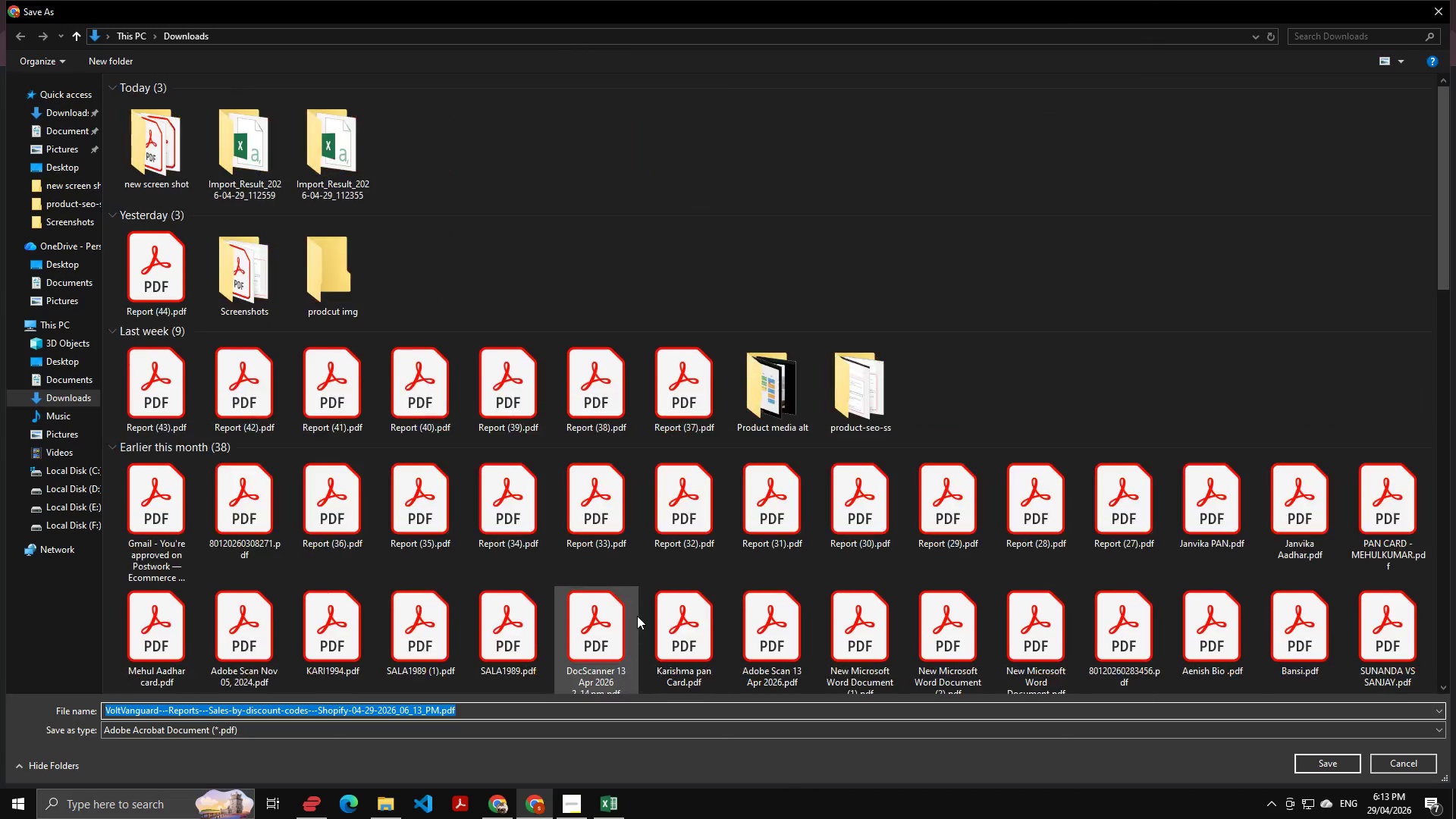 
double_click([153, 174])
 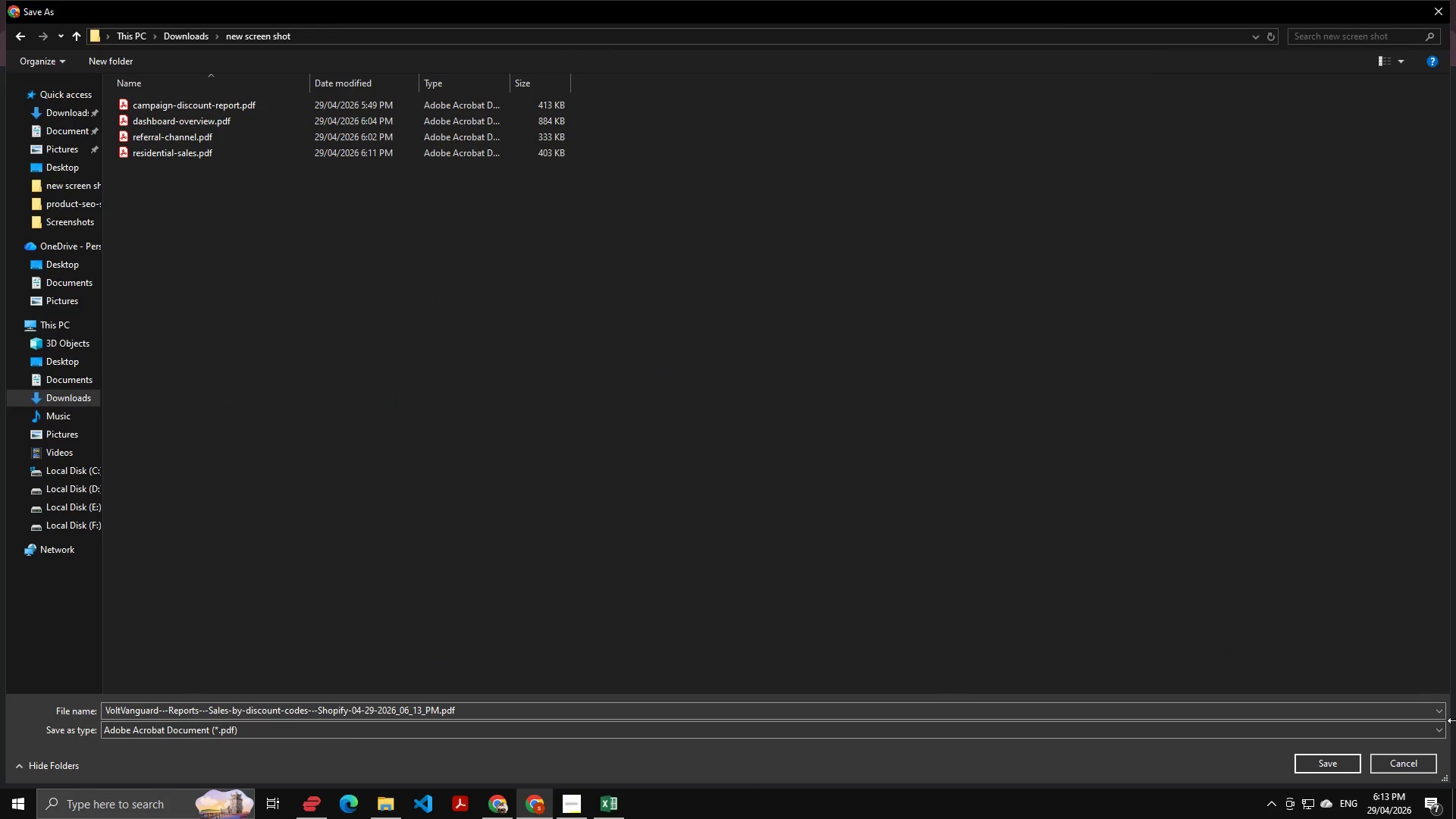 
wait(6.45)
 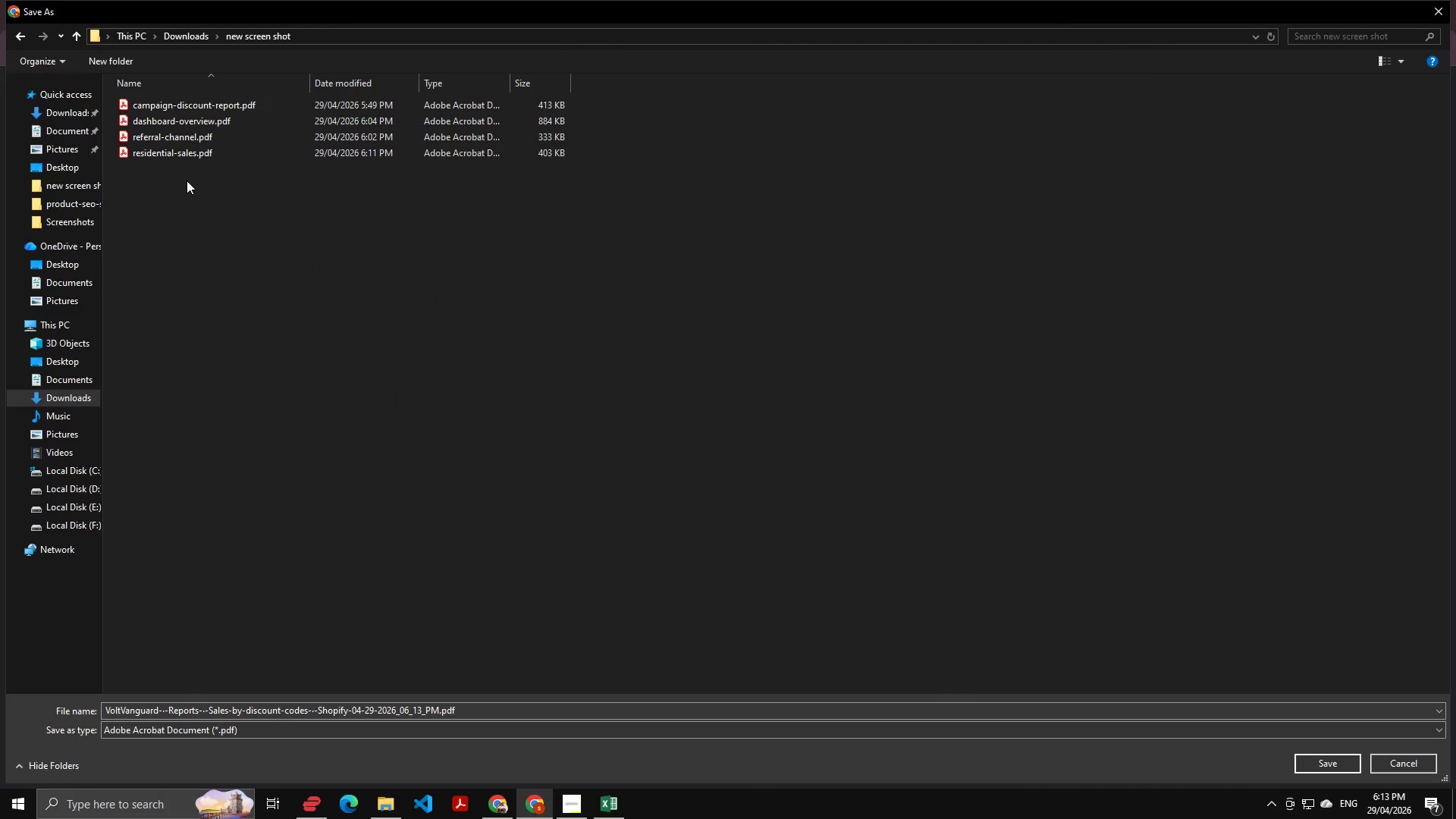 
left_click([1423, 761])
 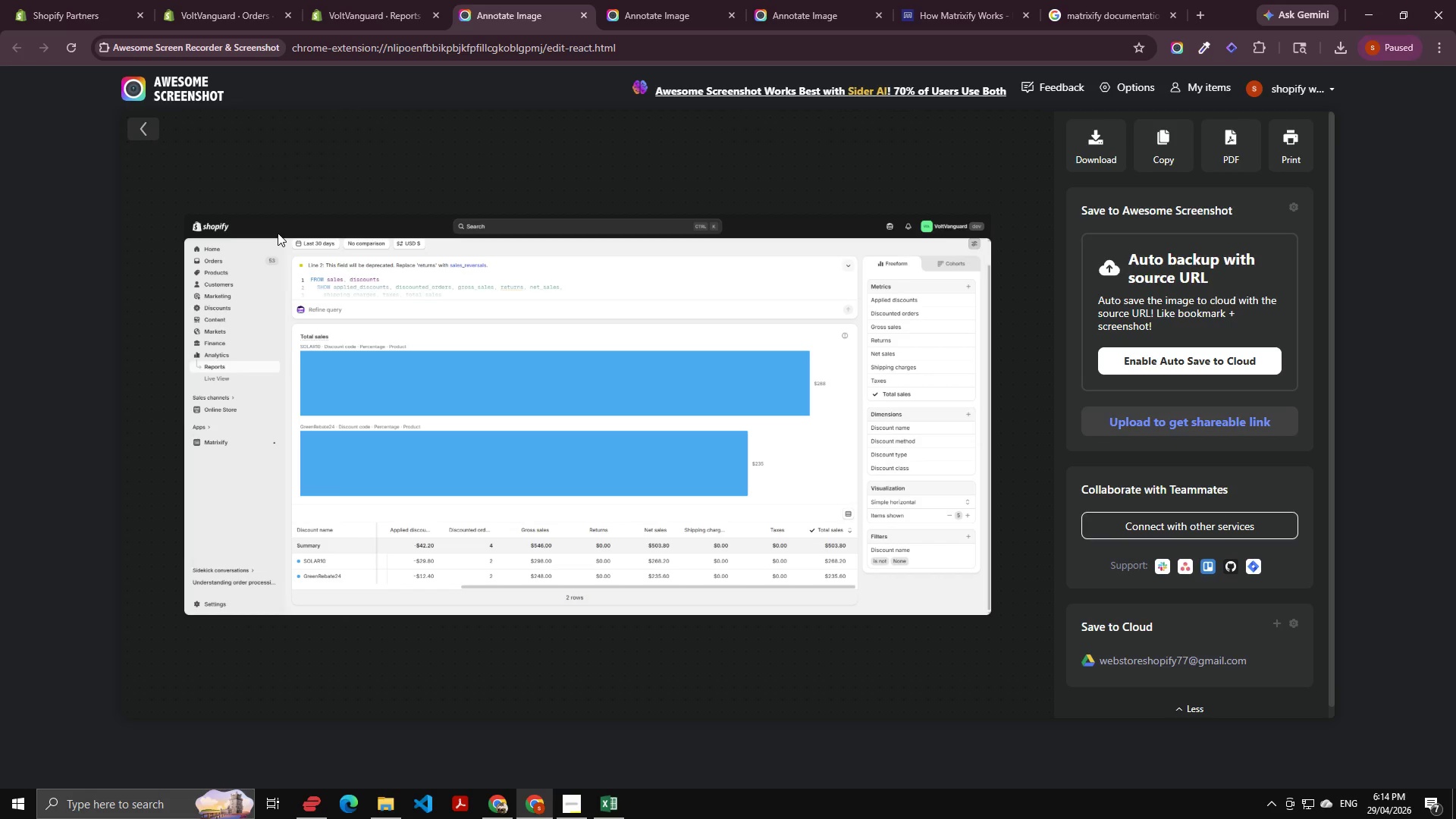 
wait(42.3)
 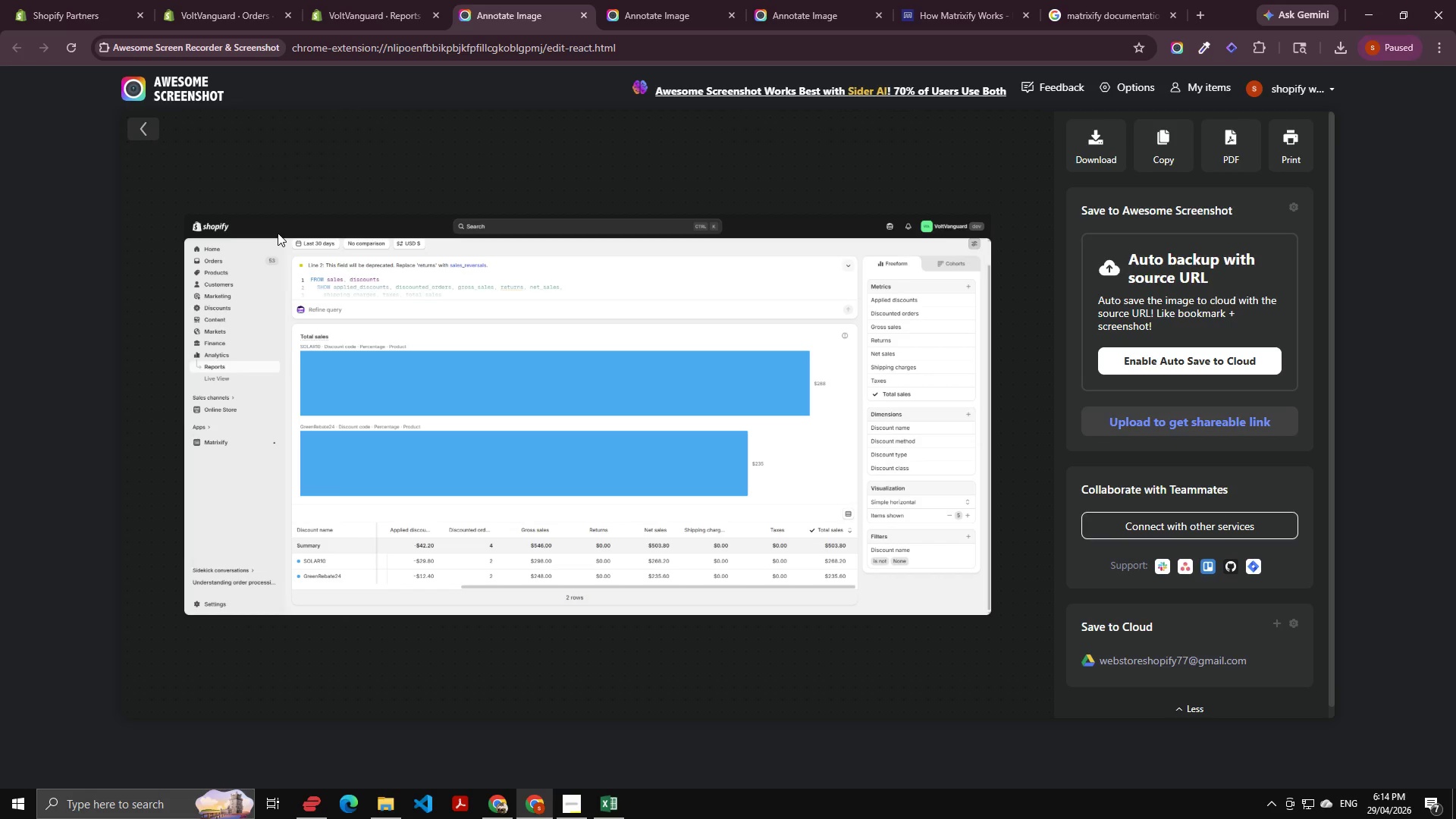 
scroll: coordinate [252, 555], scroll_direction: down, amount: 1.0
 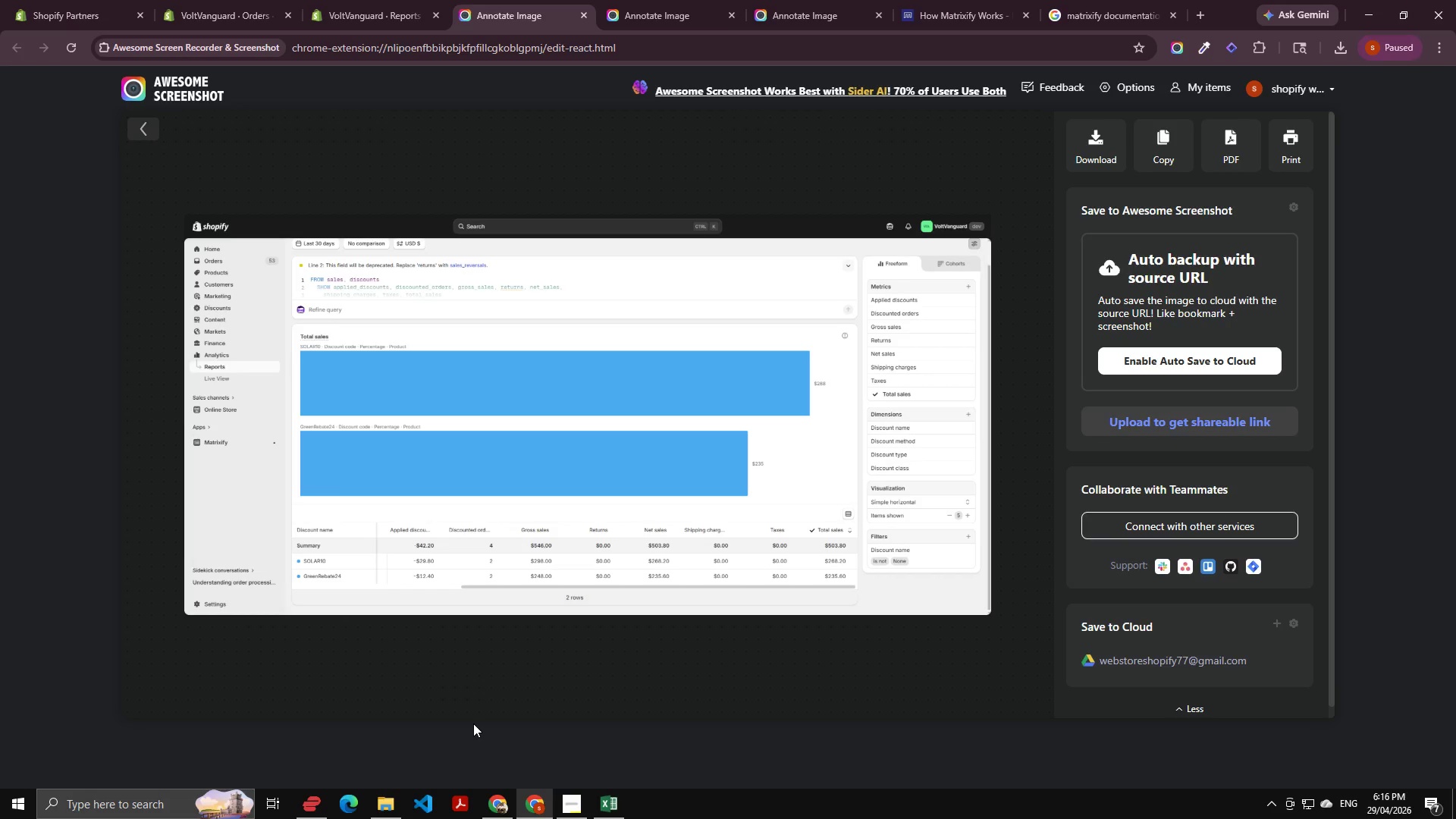 
wait(150.84)
 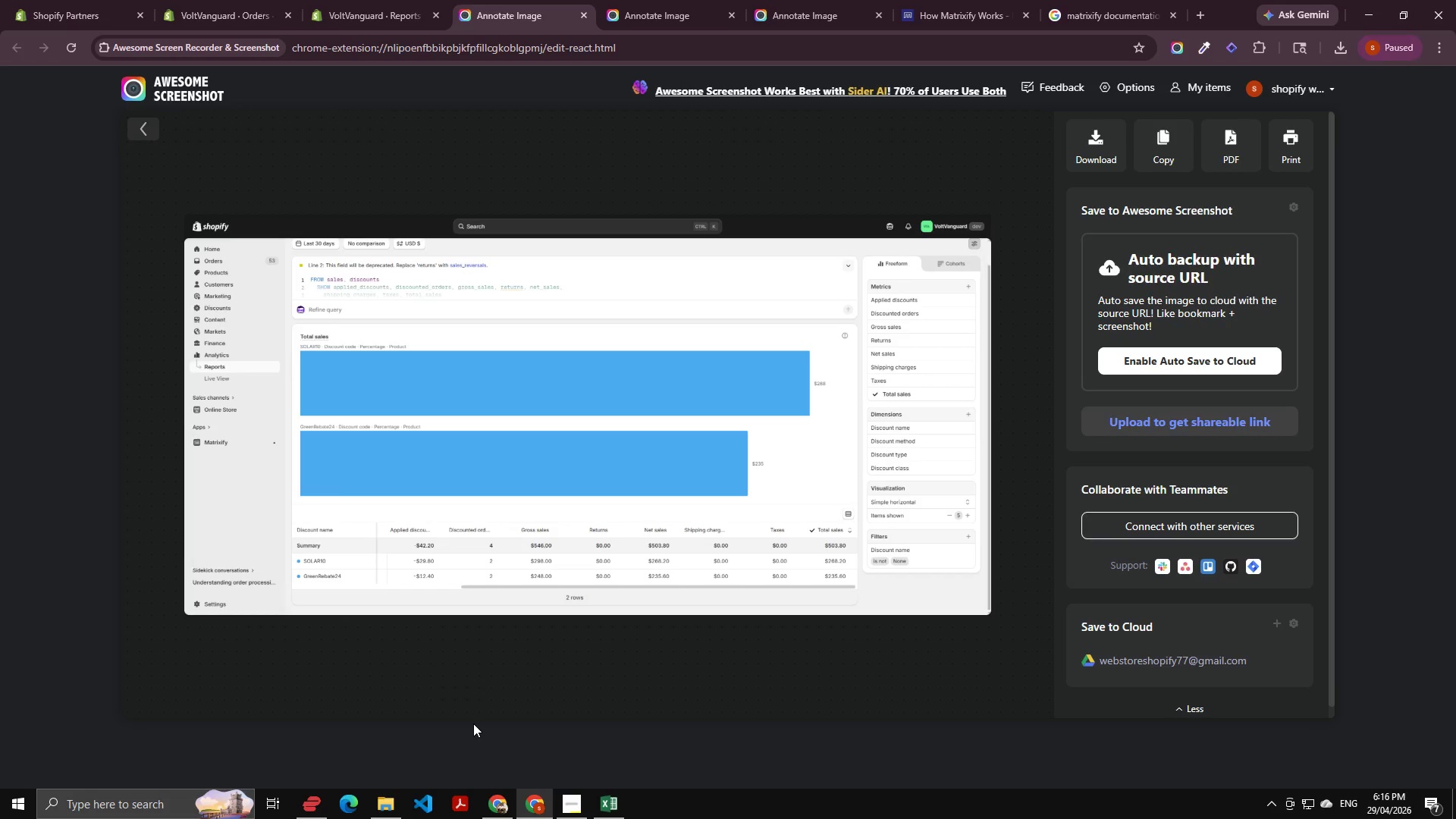 
left_click([574, 801])